 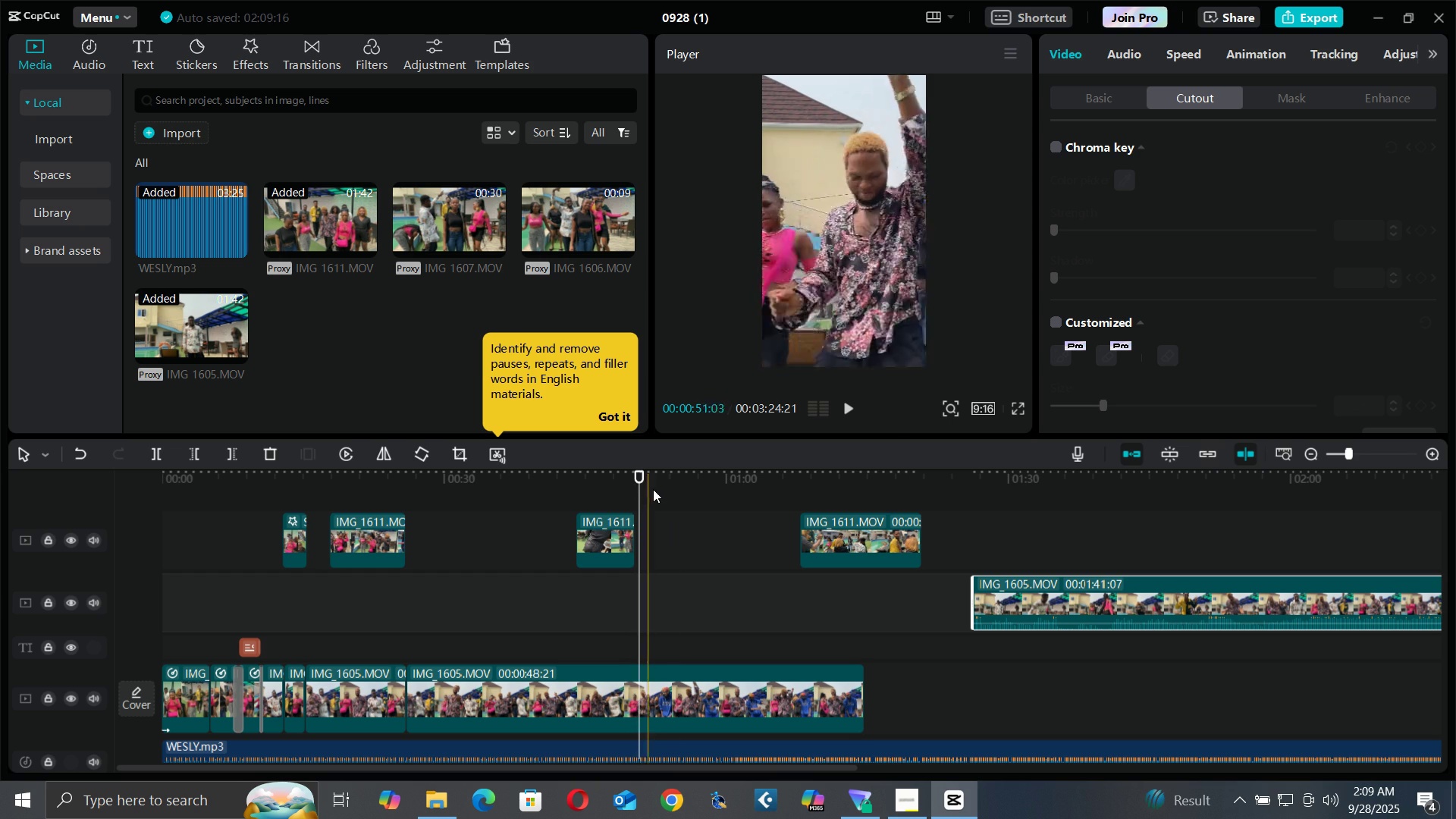 
key(Space)
 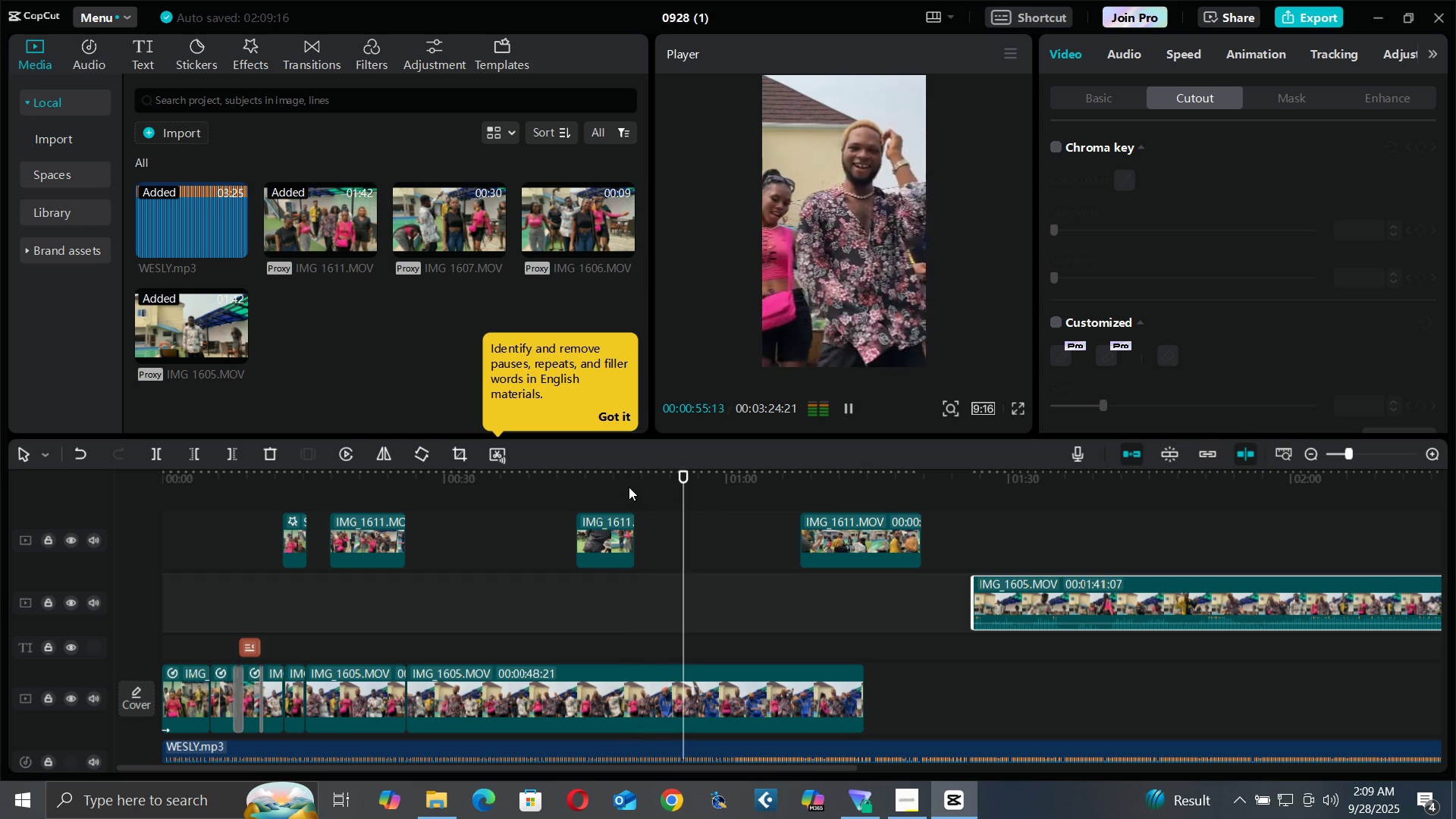 
left_click([631, 471])
 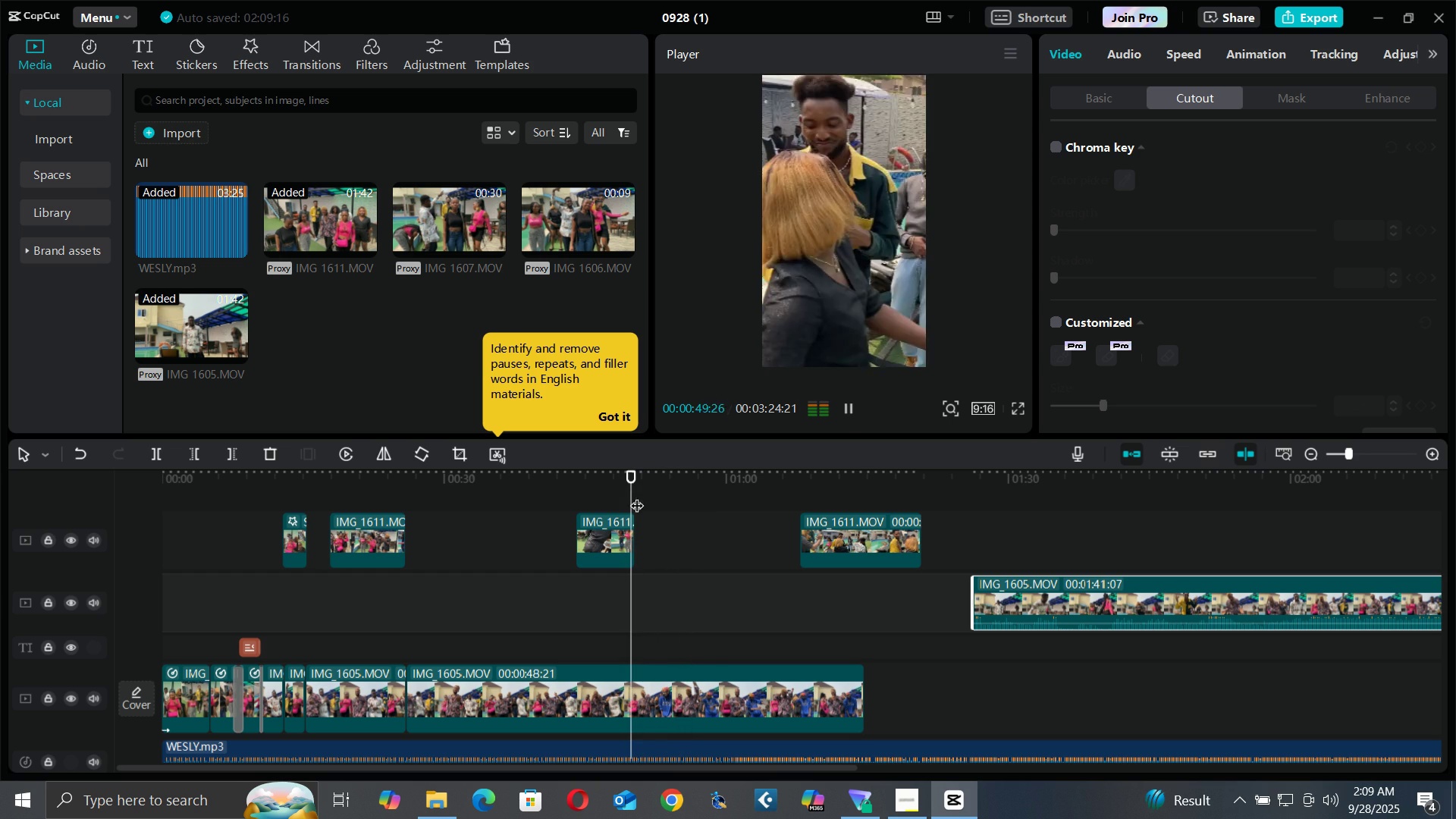 
key(Space)
 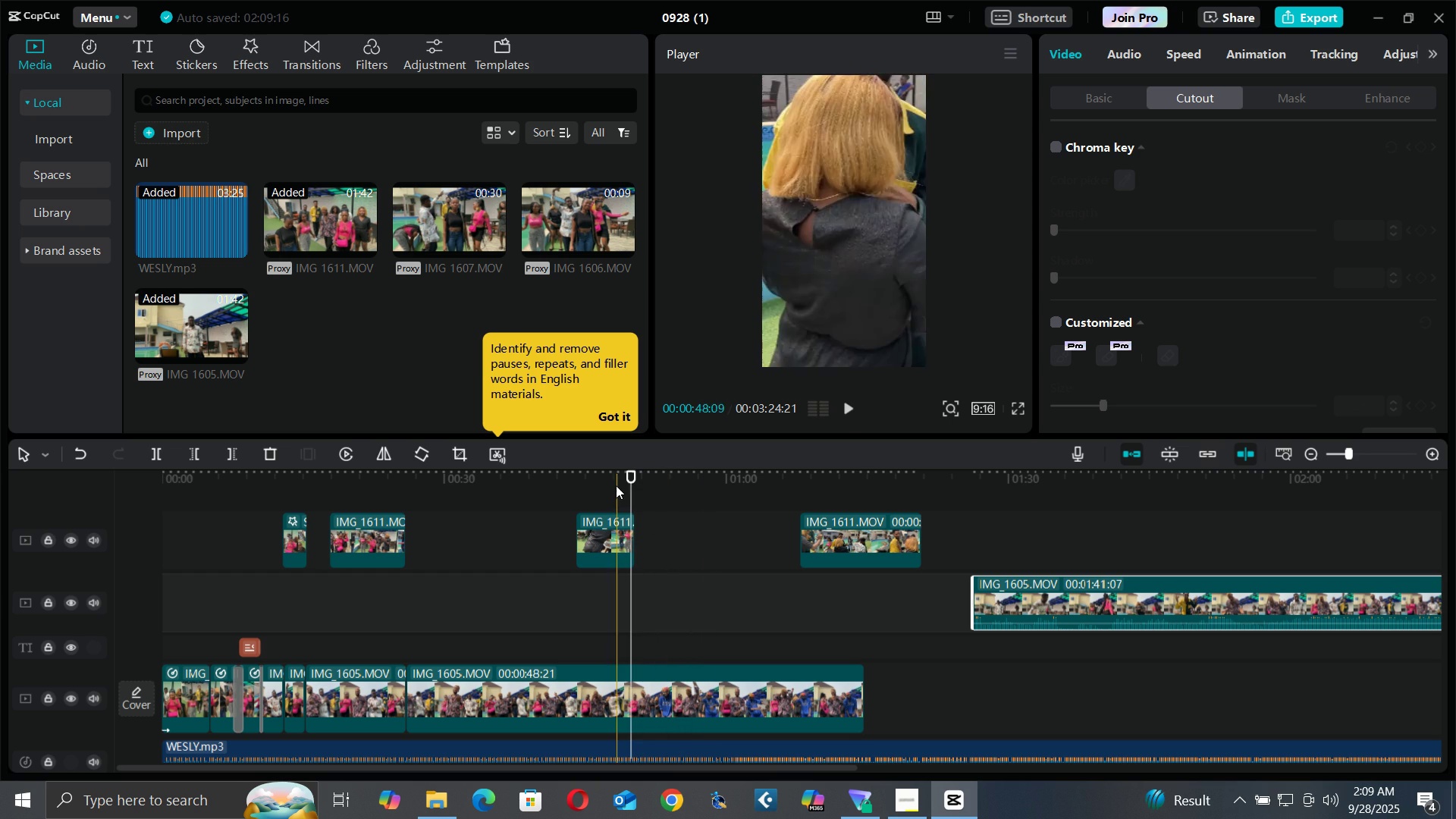 
left_click([616, 477])
 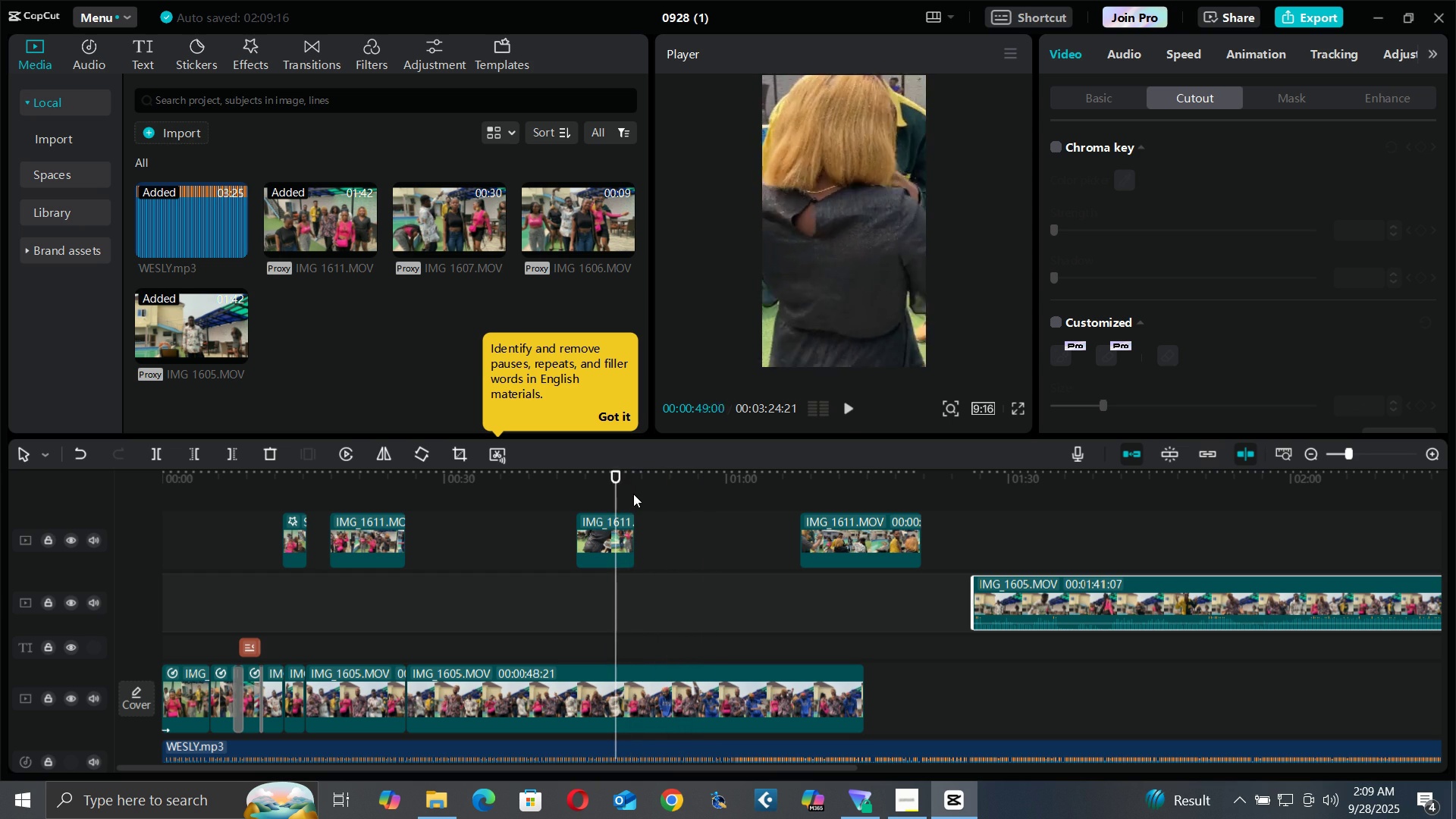 
key(Space)
 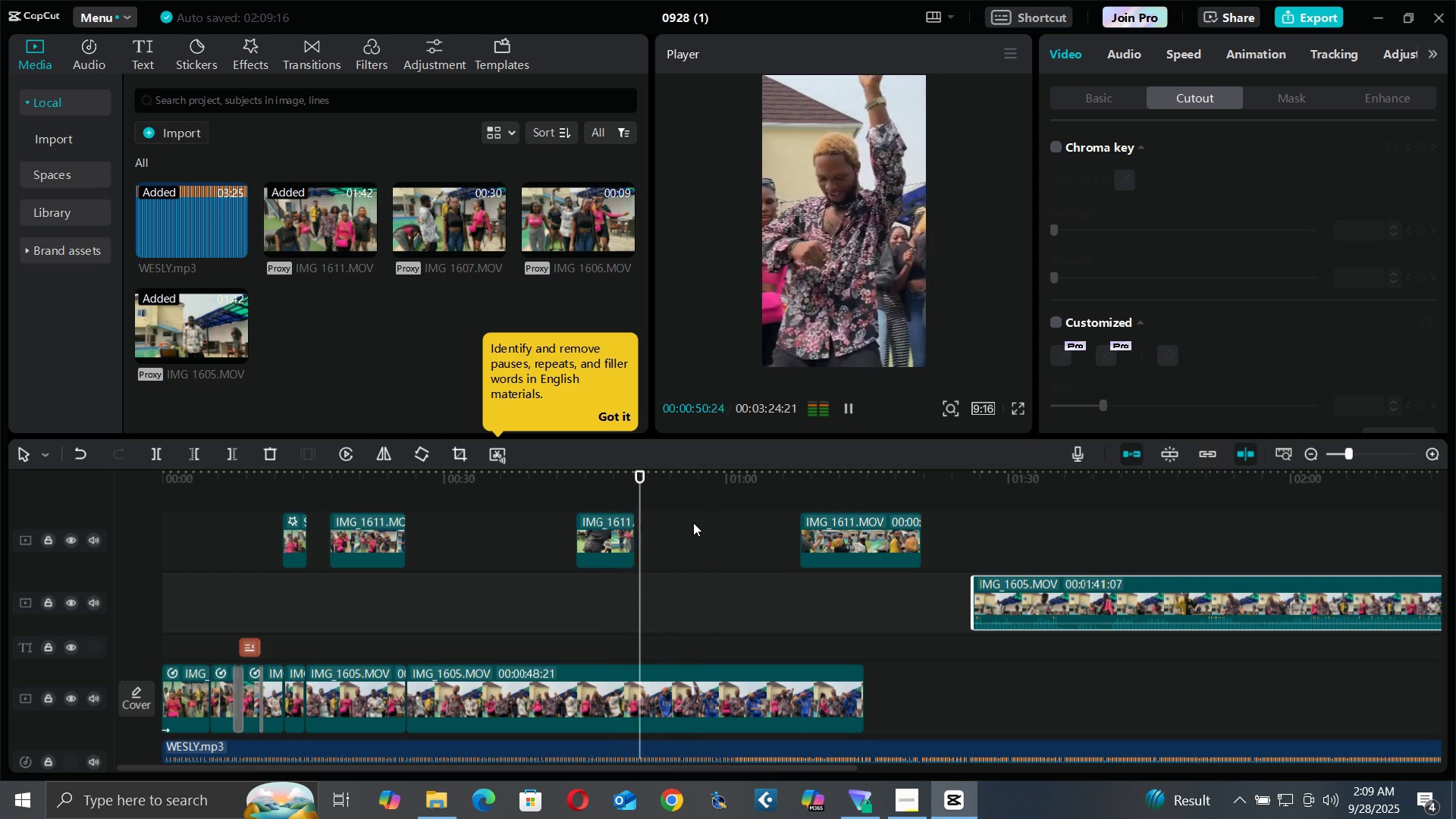 
key(Space)
 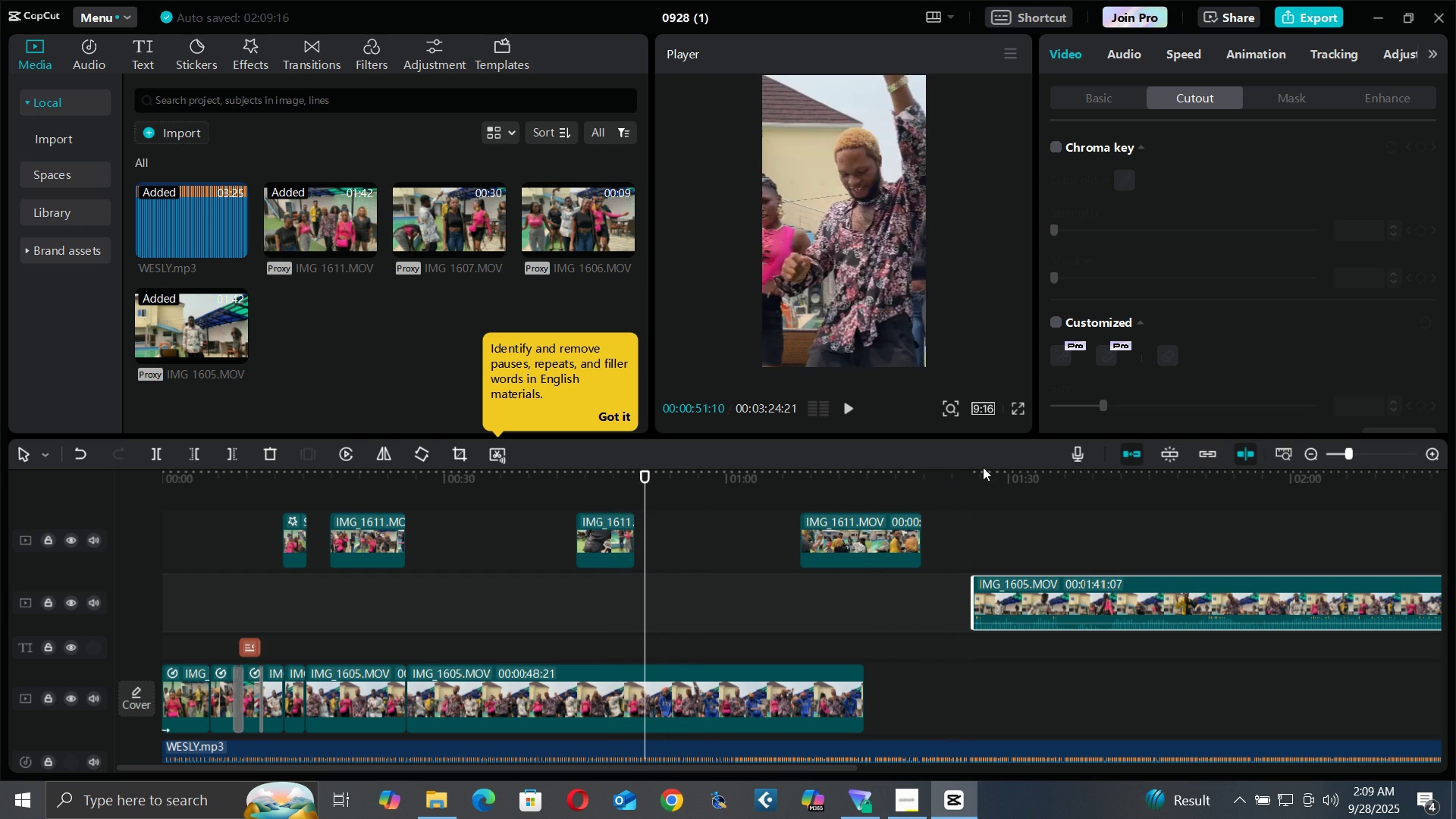 
left_click([983, 467])
 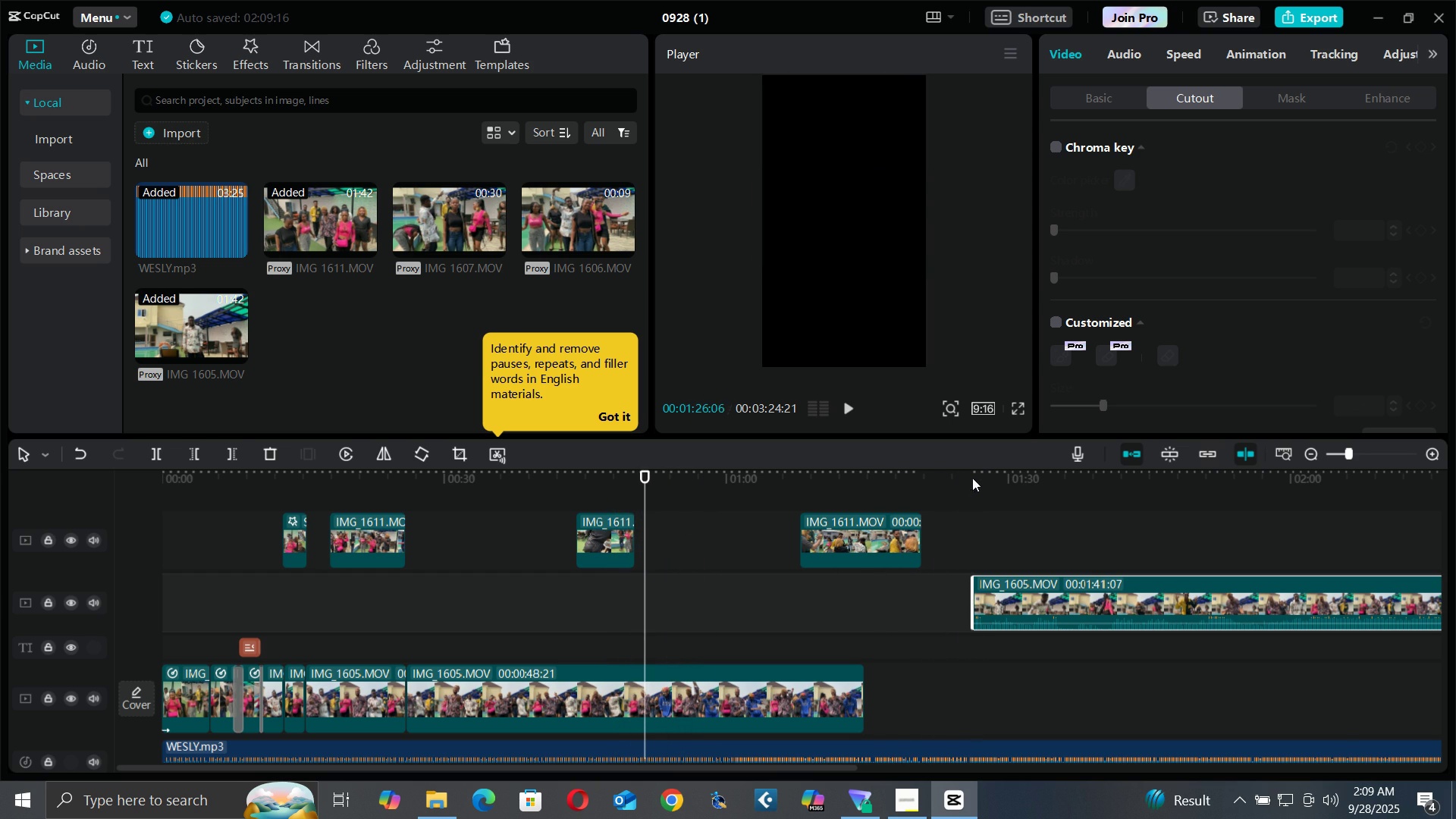 
left_click([972, 478])
 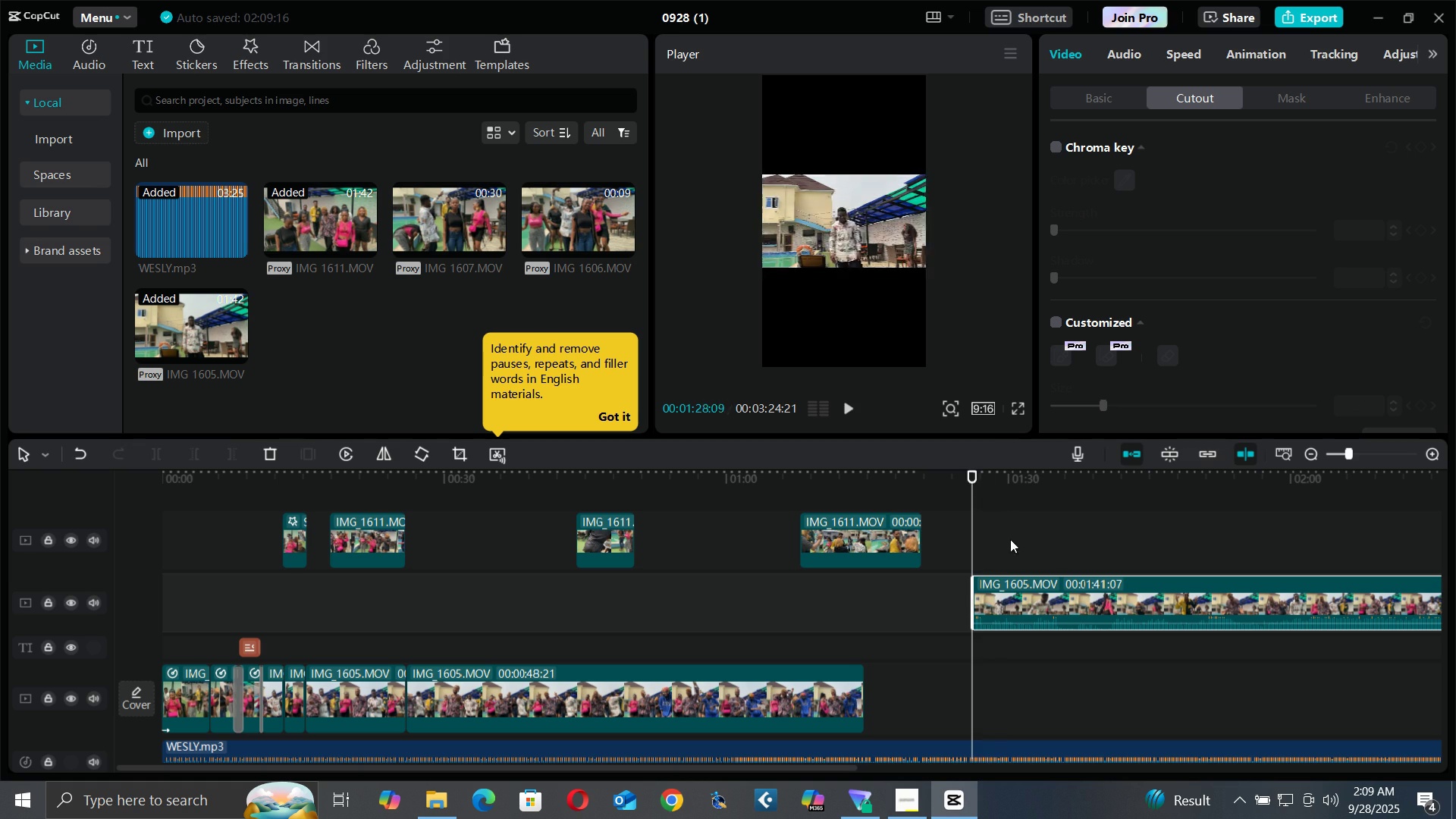 
key(Space)
 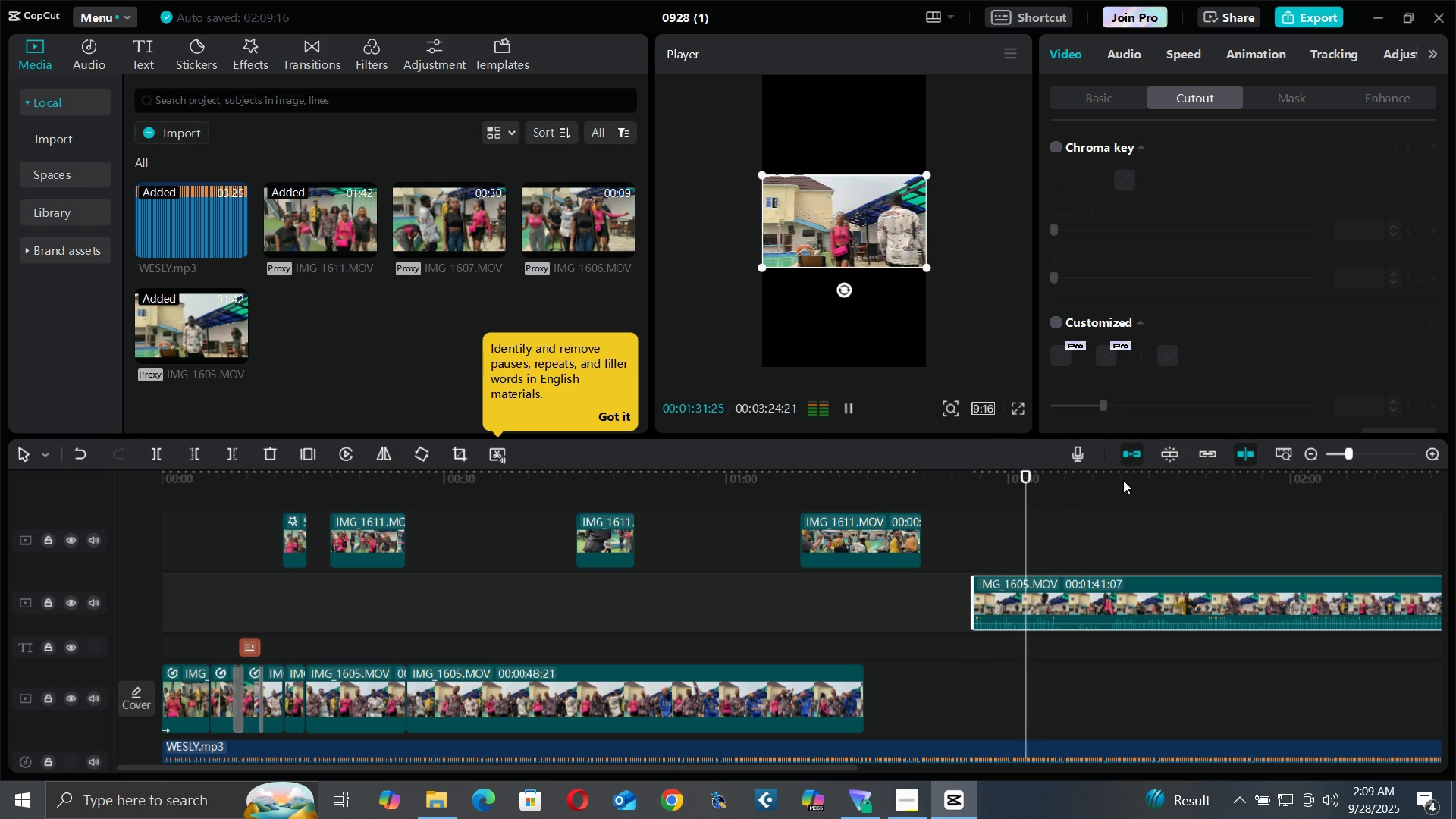 
left_click([1123, 480])